 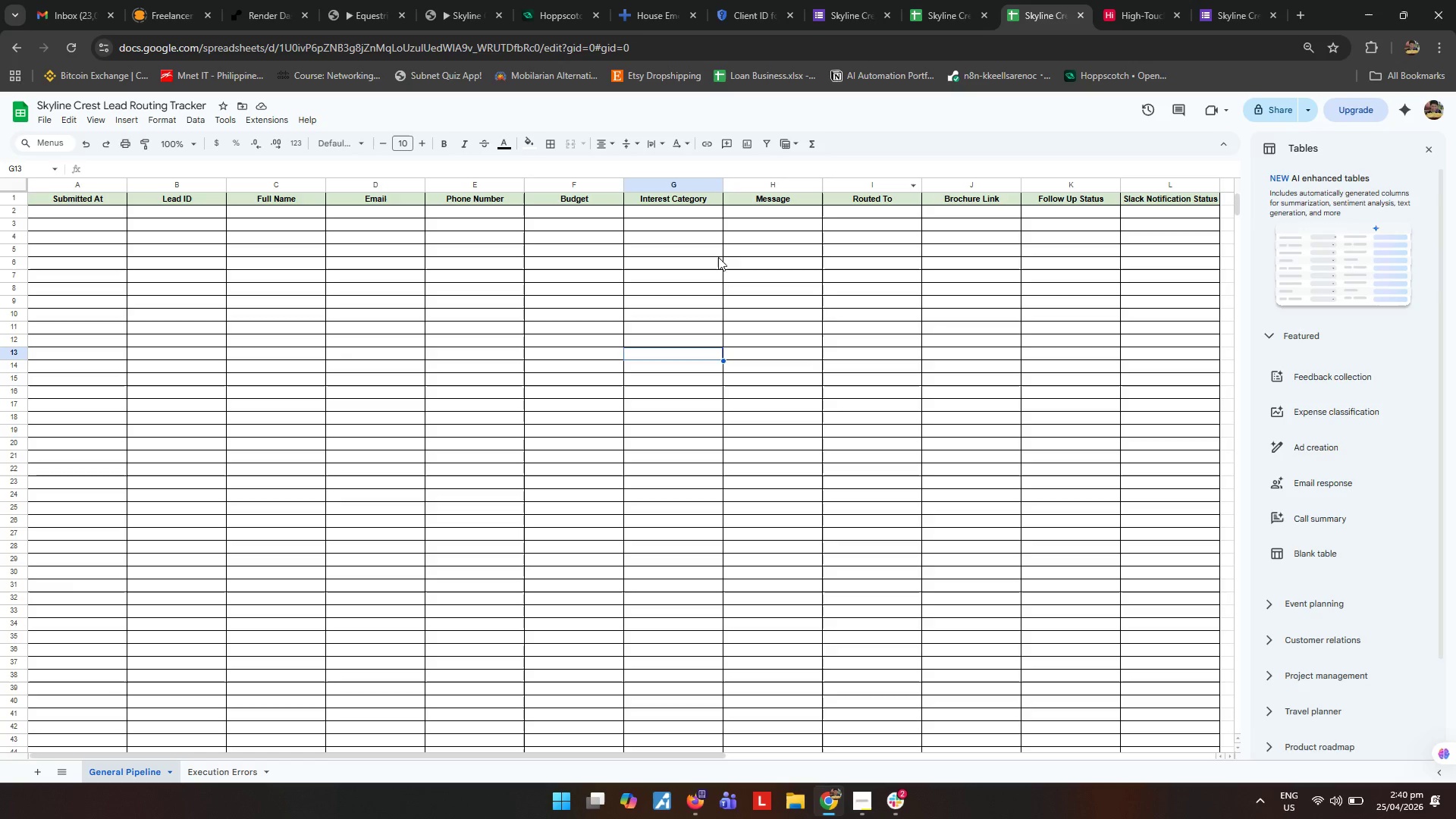 
left_click([1111, 17])
 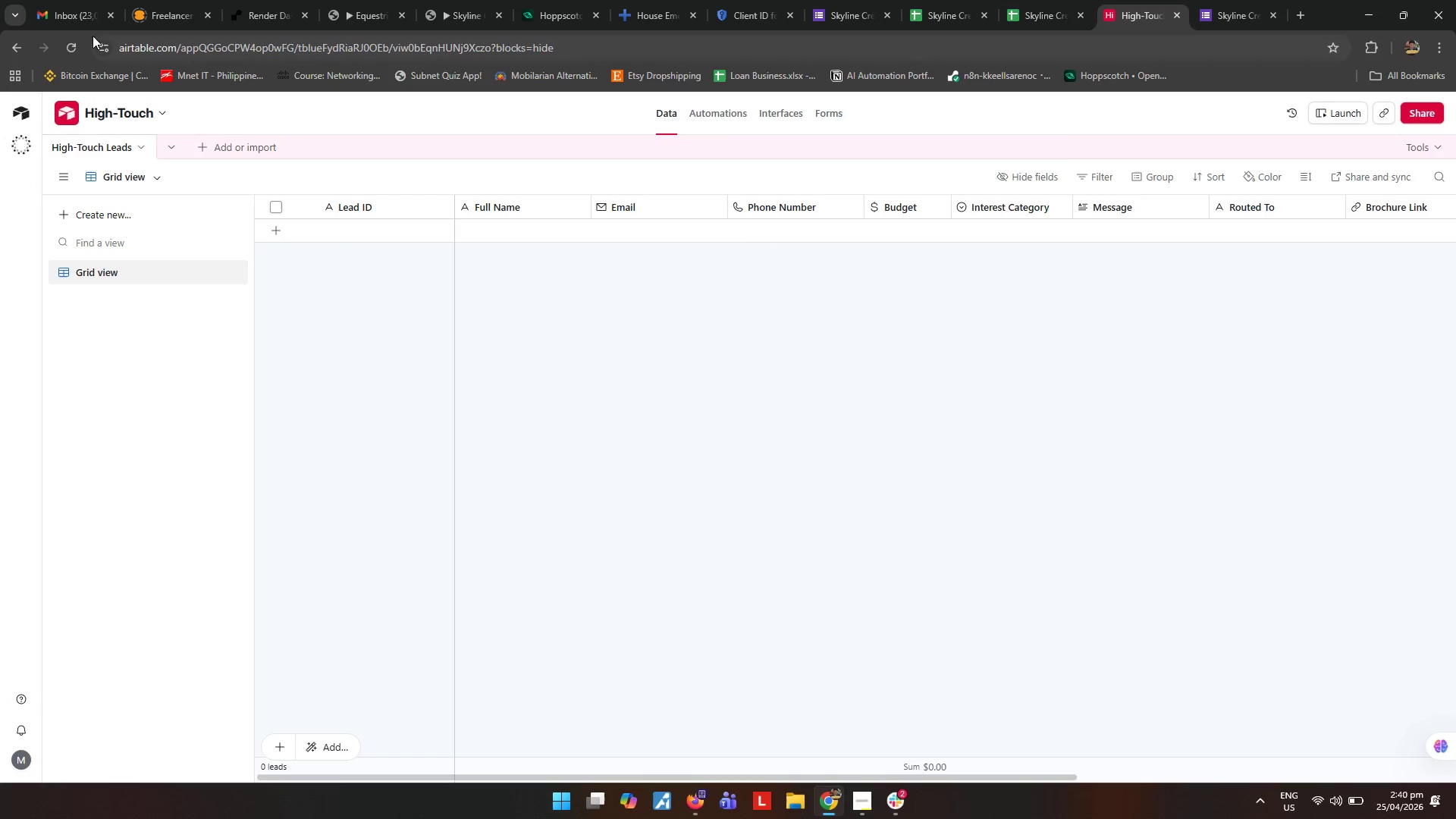 
left_click([74, 21])
 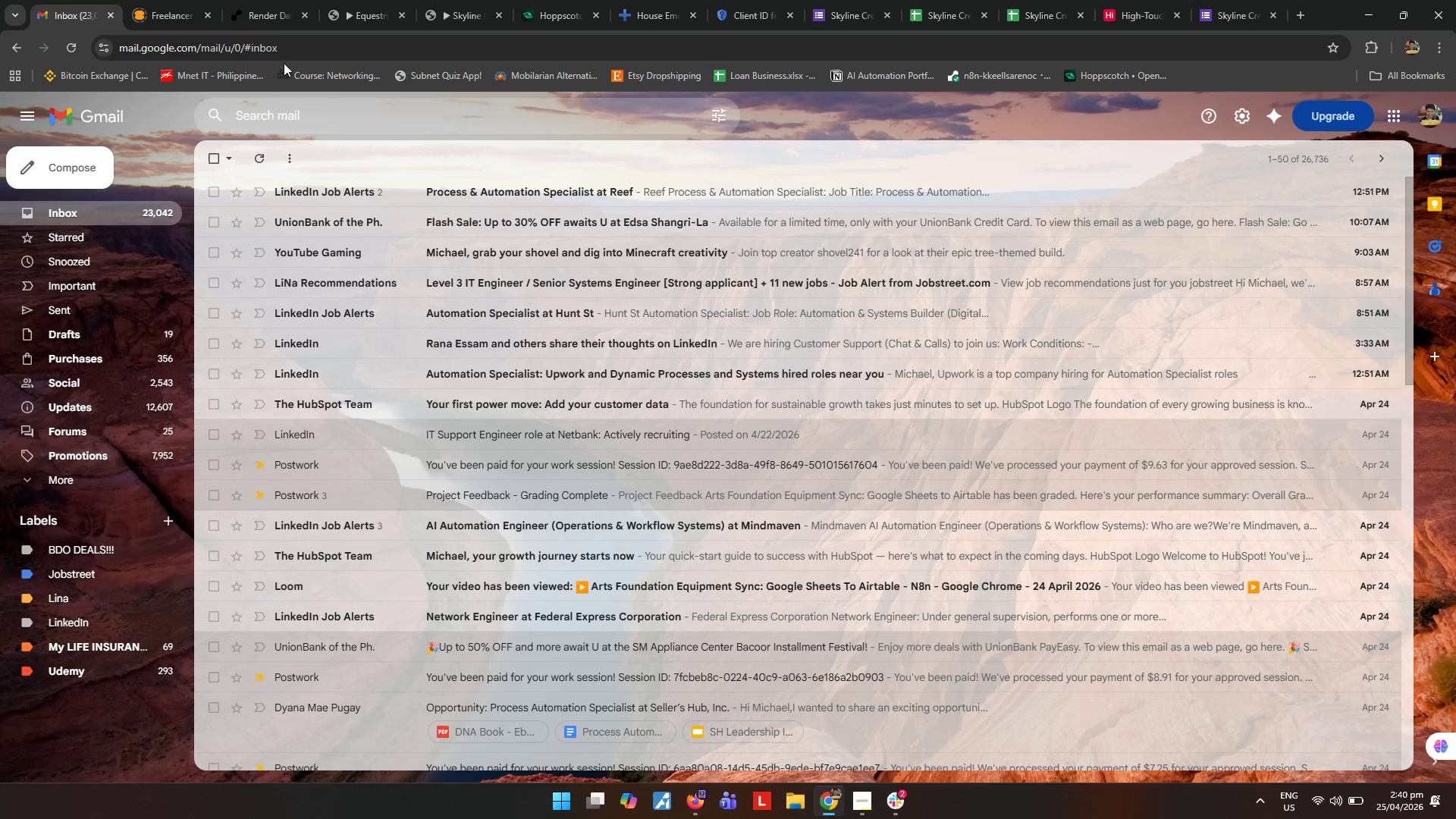 
left_click([256, 153])
 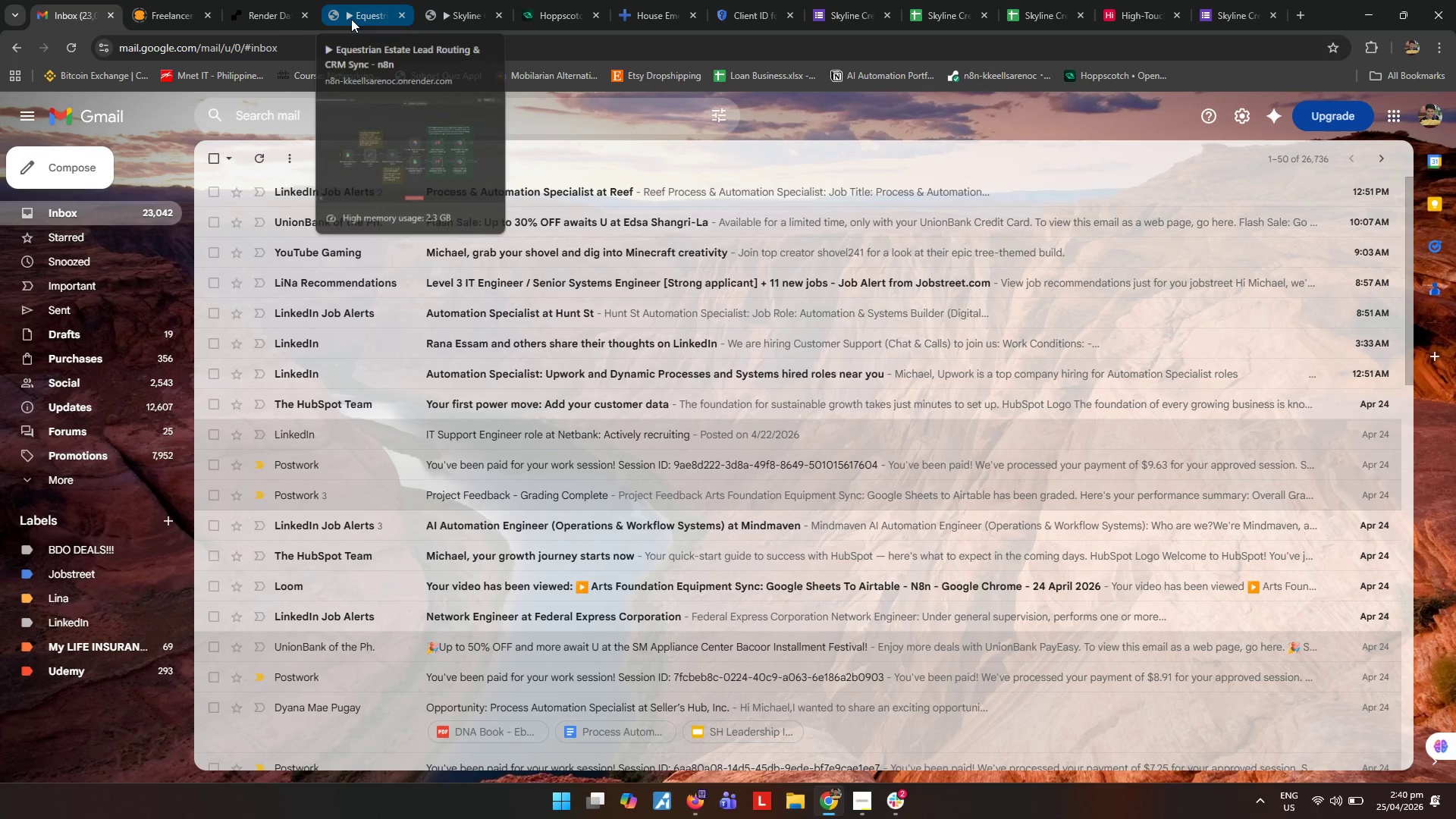 
left_click([351, 19])
 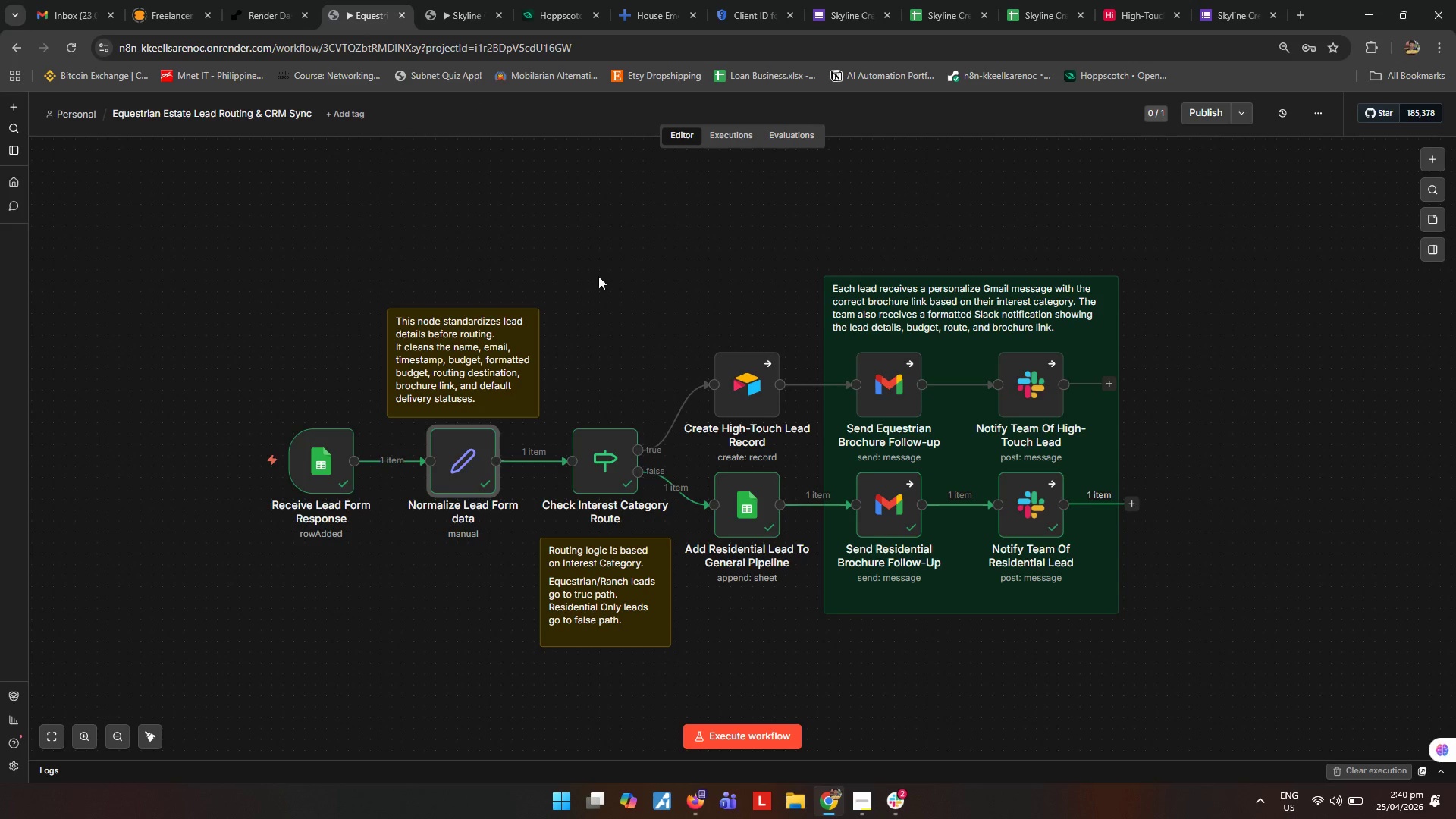 
left_click([635, 304])
 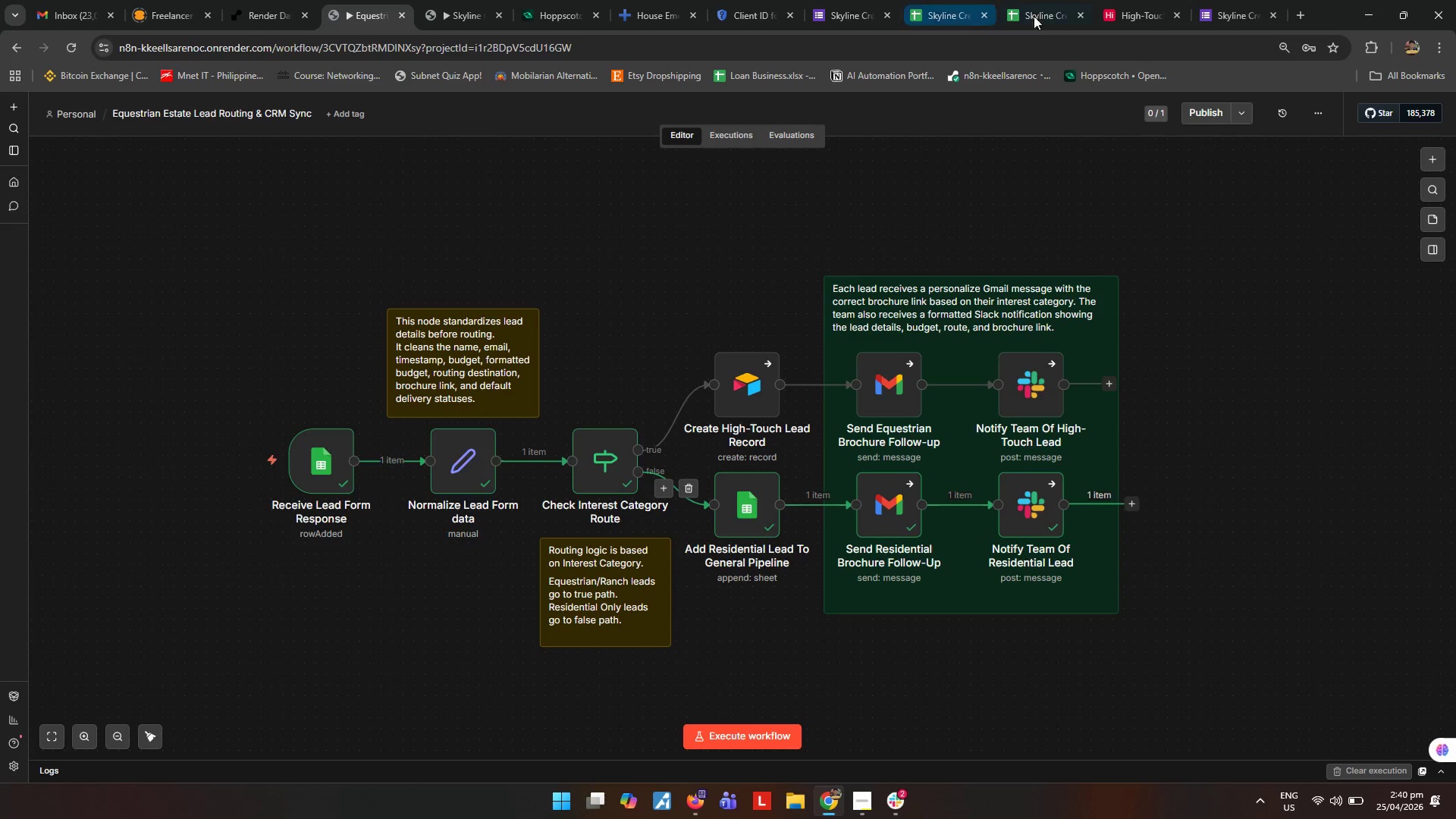 
left_click([1235, 17])